 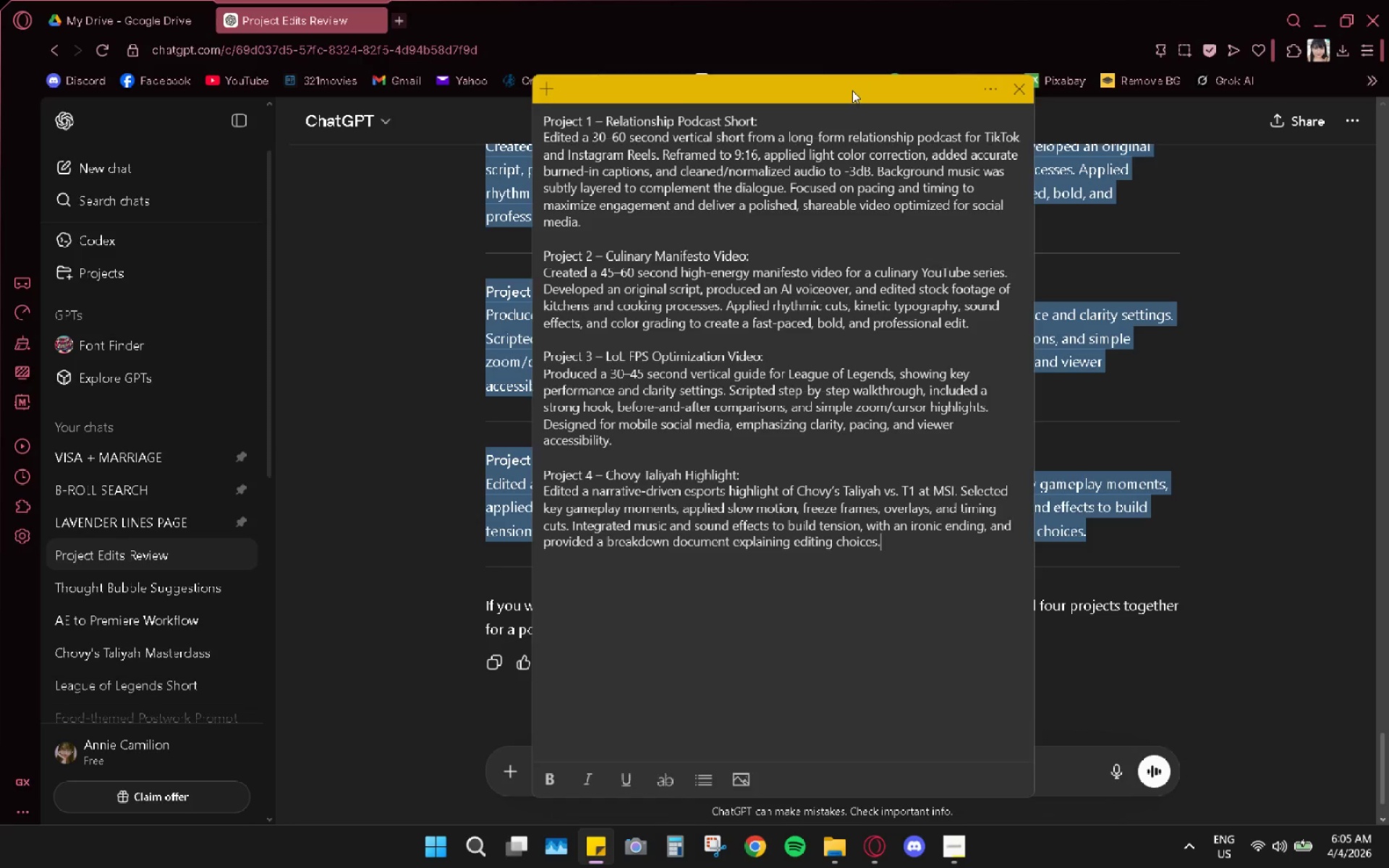 
left_click_drag(start_coordinate=[852, 90], to_coordinate=[851, 52])
 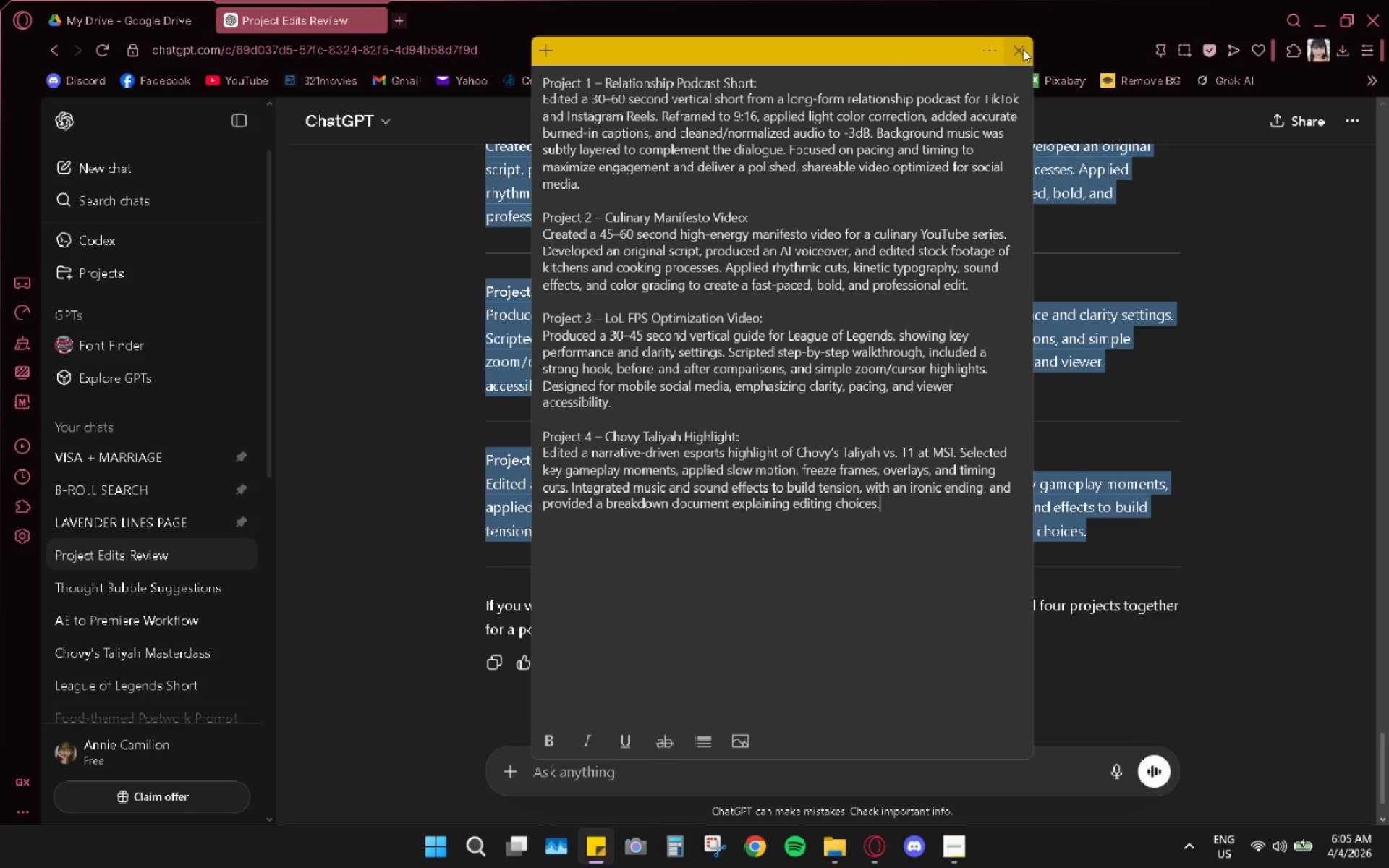 
left_click_drag(start_coordinate=[1023, 49], to_coordinate=[1059, 383])
 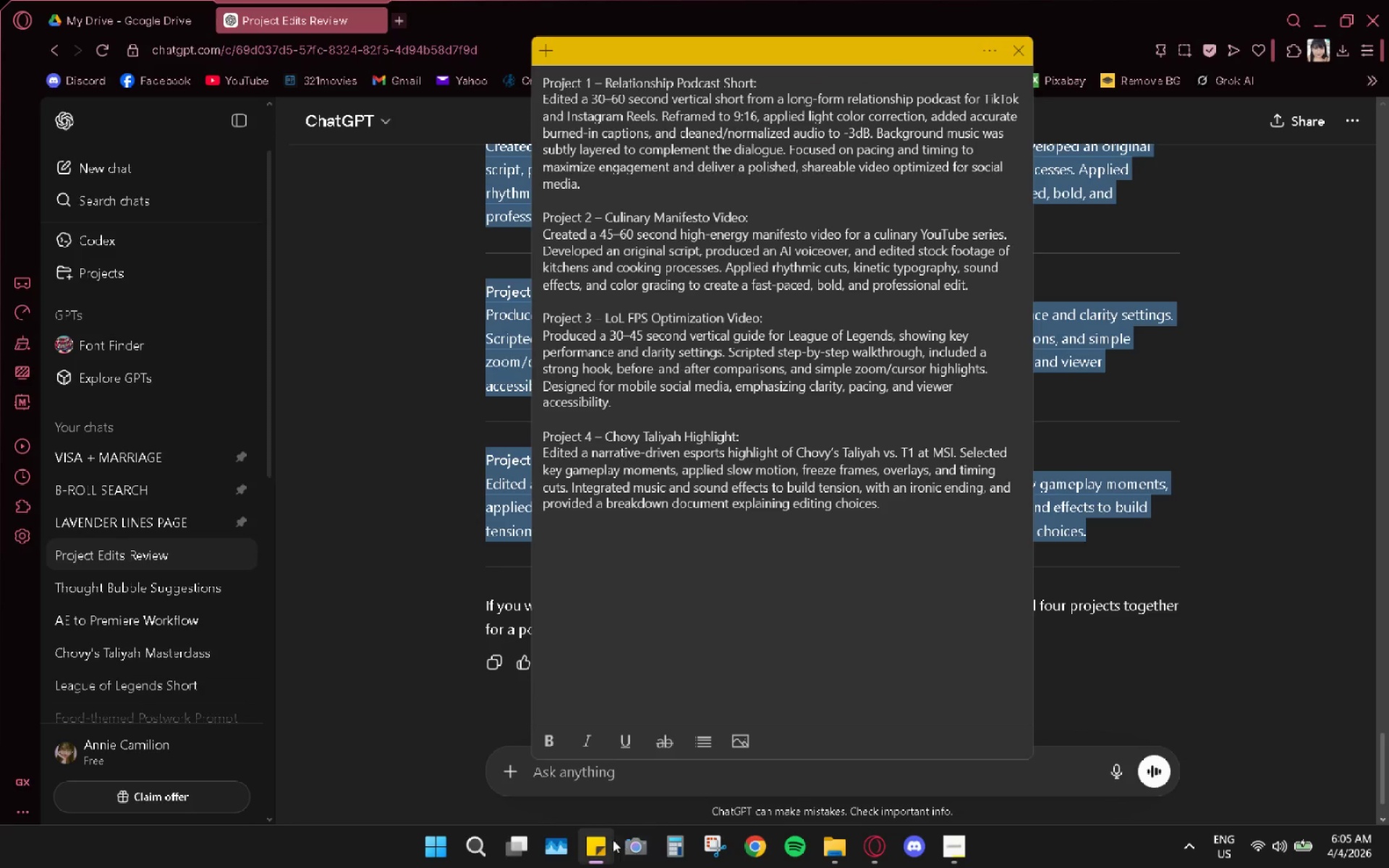 
right_click([604, 843])
 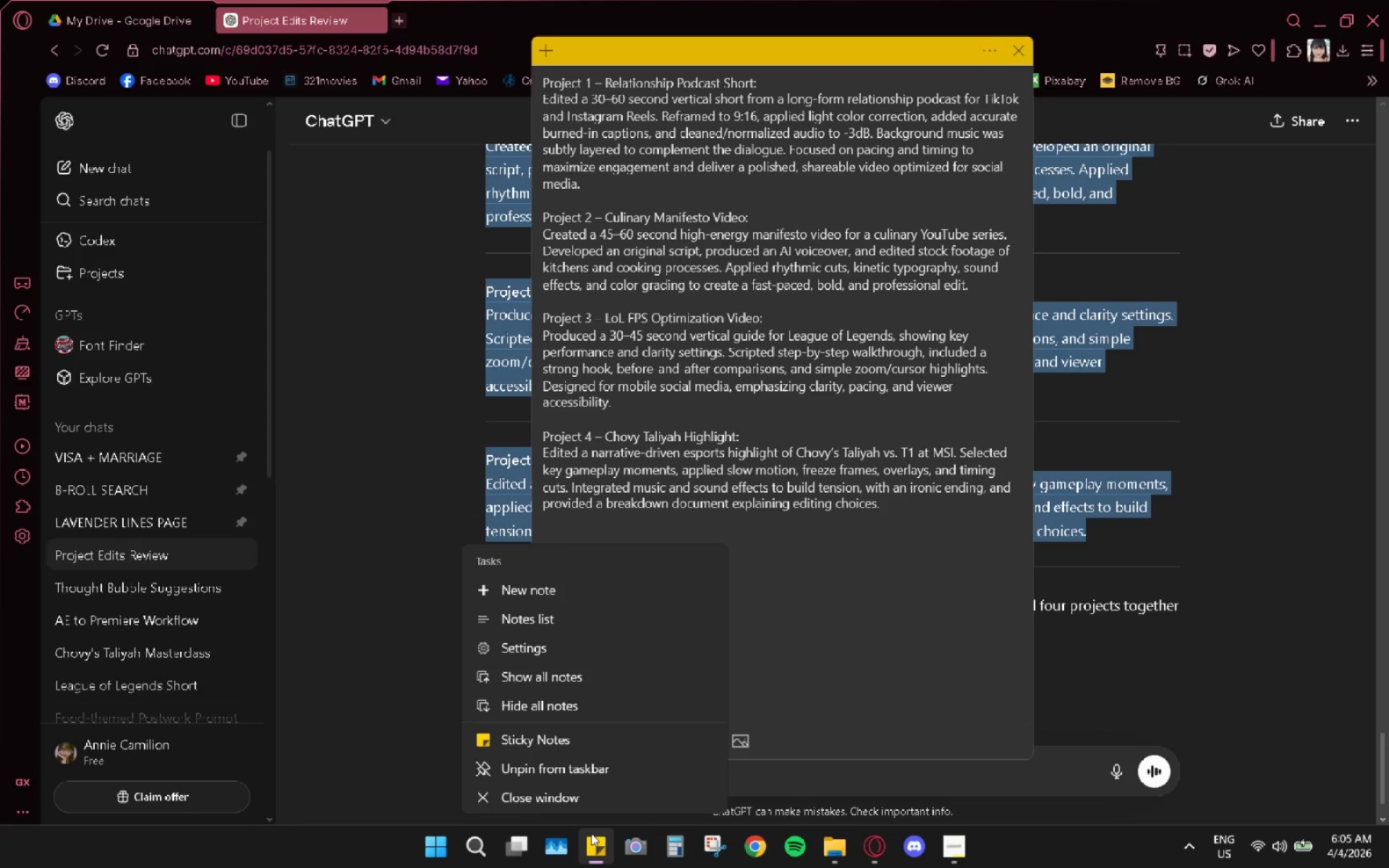 
left_click([598, 801])
 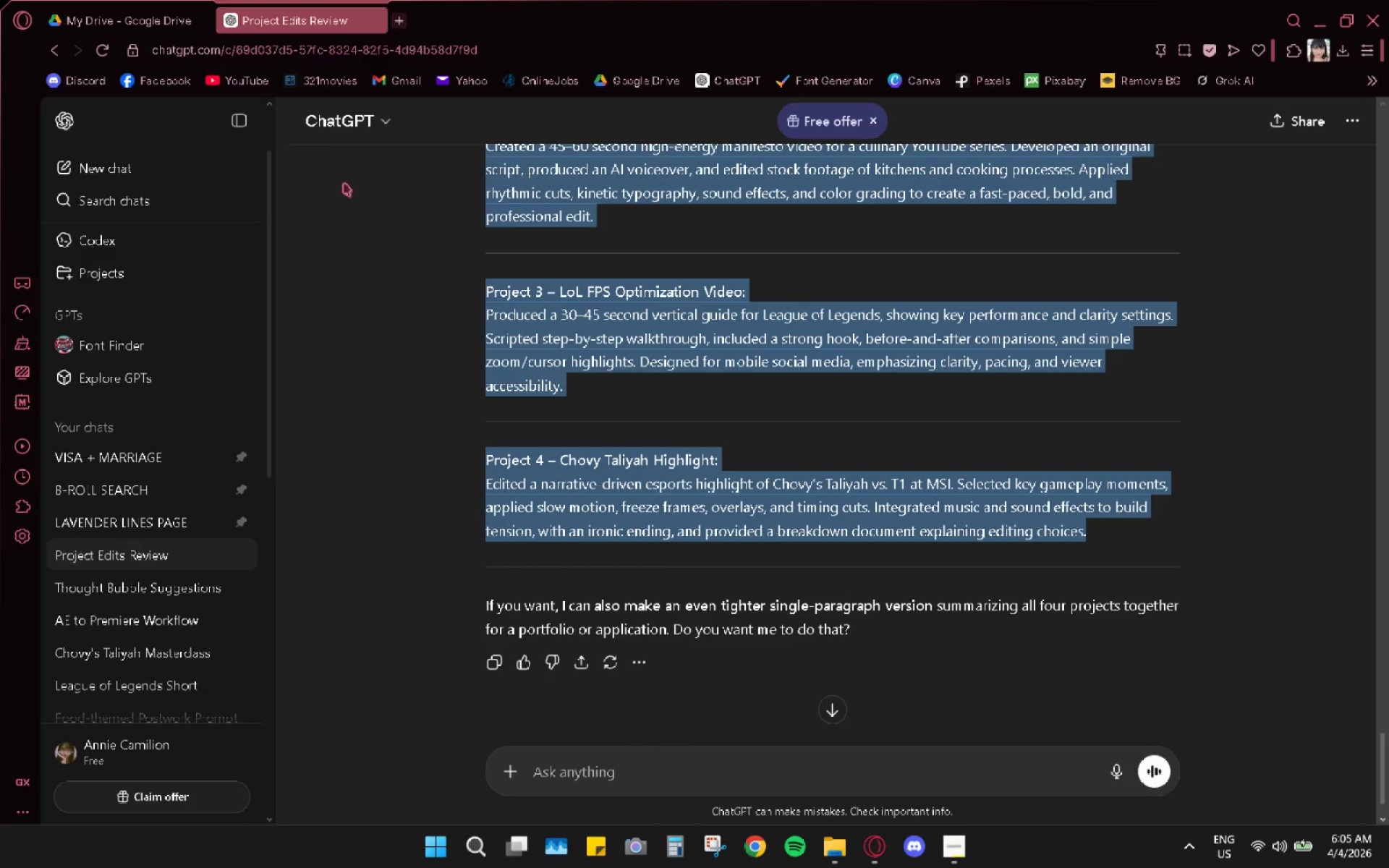 
scroll: coordinate [584, 365], scroll_direction: up, amount: 28.0
 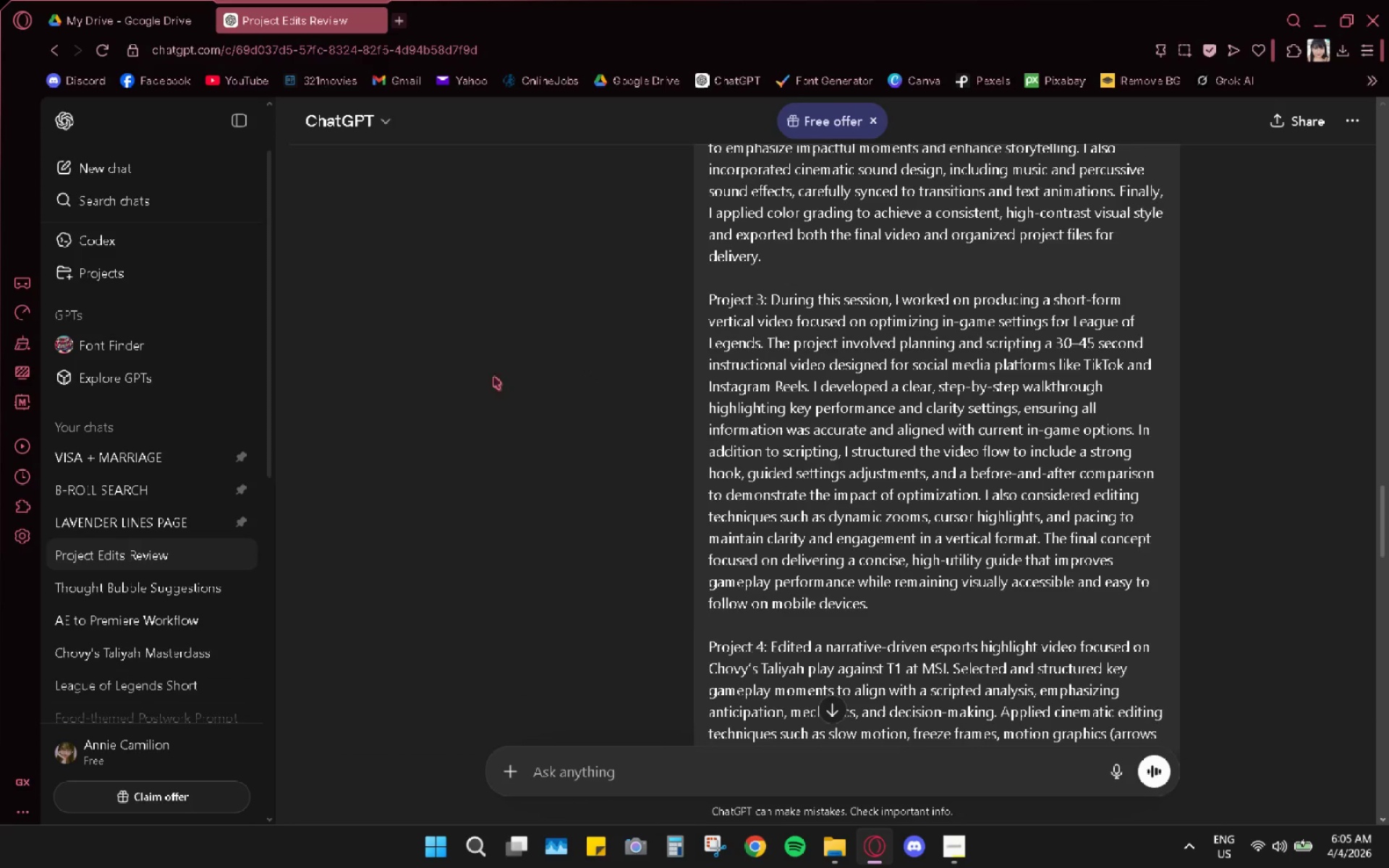 
scroll: coordinate [569, 427], scroll_direction: down, amount: 5.0
 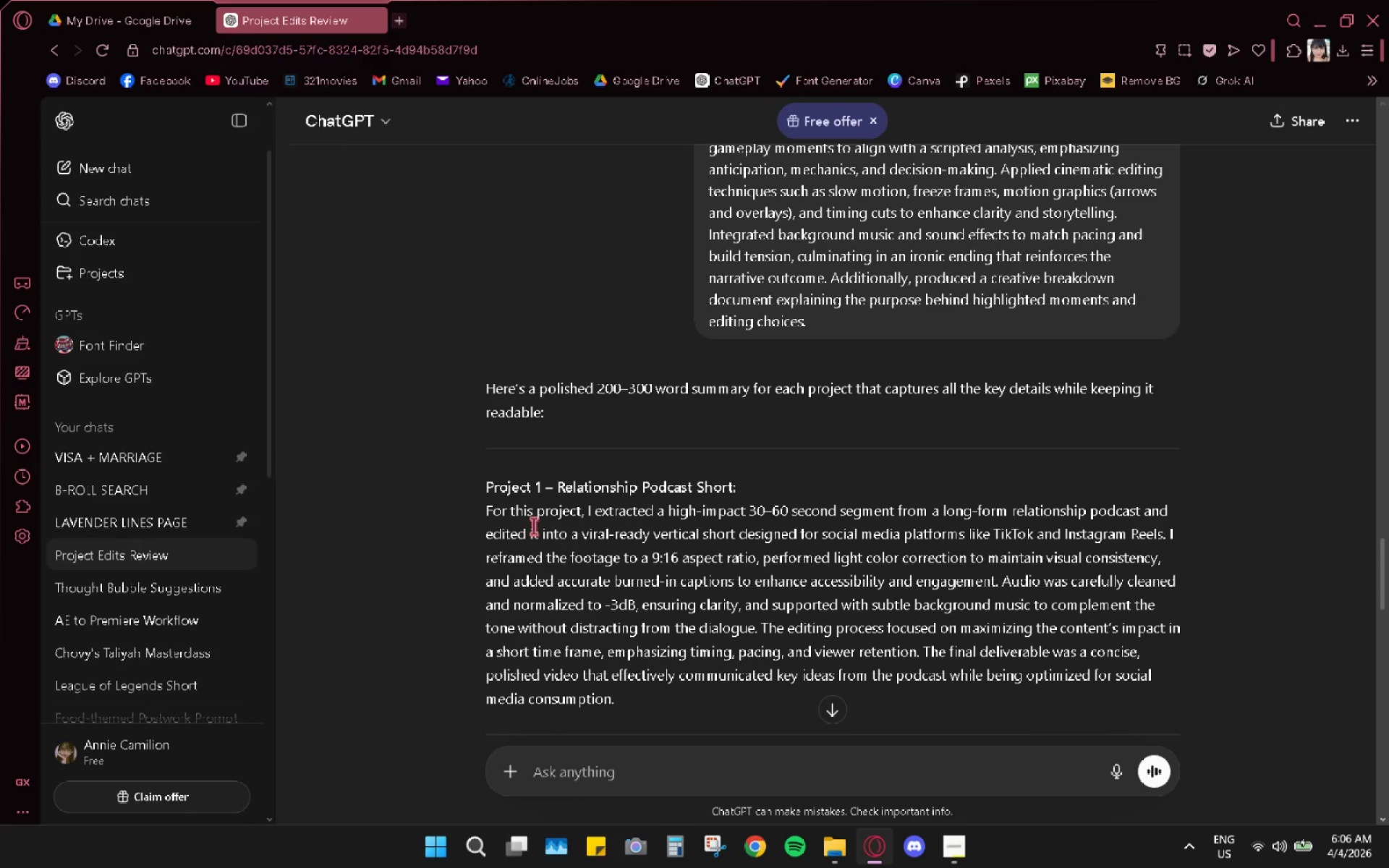 
scroll: coordinate [535, 519], scroll_direction: up, amount: 16.0
 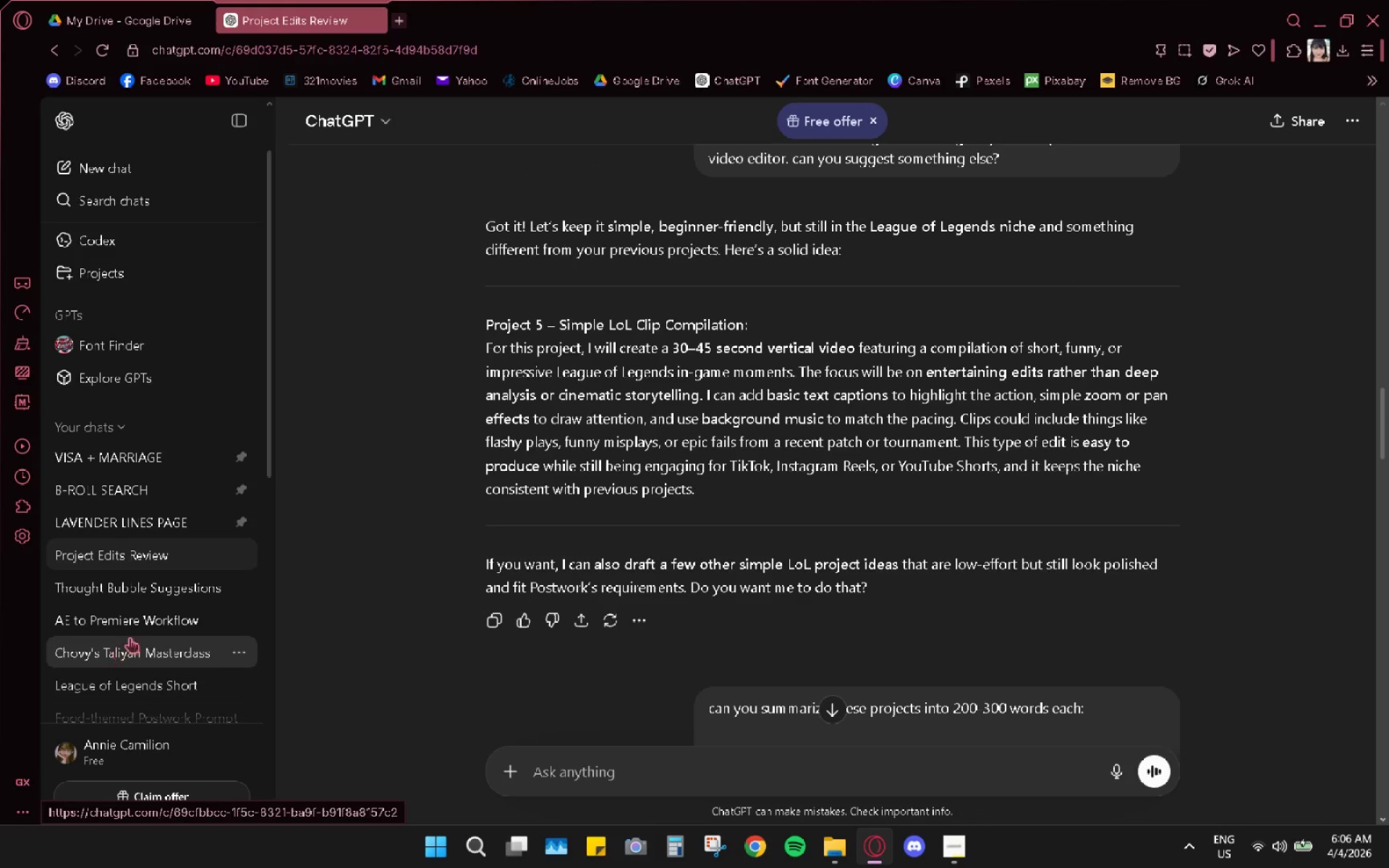 
left_click([137, 595])
 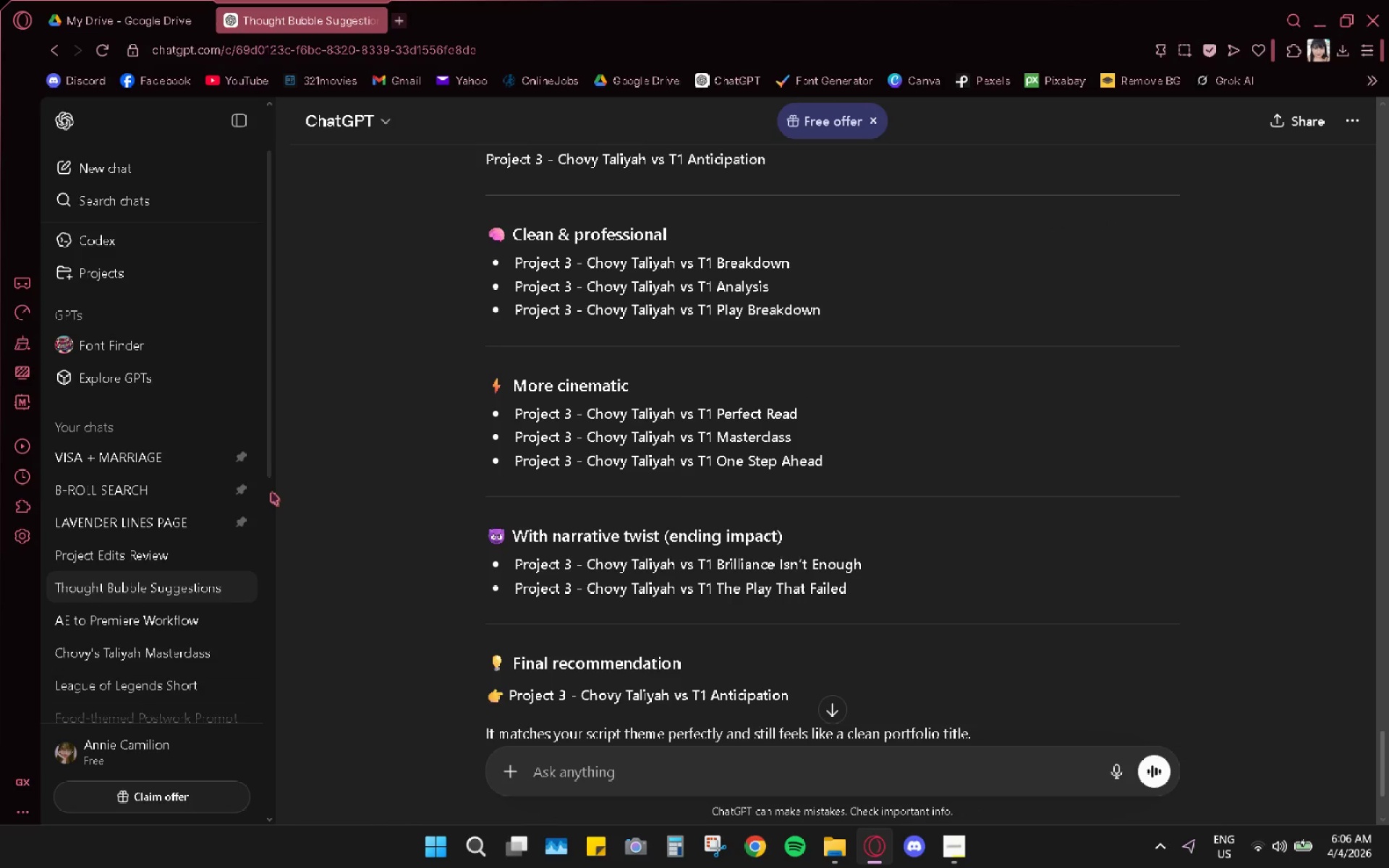 
left_click([232, 556])
 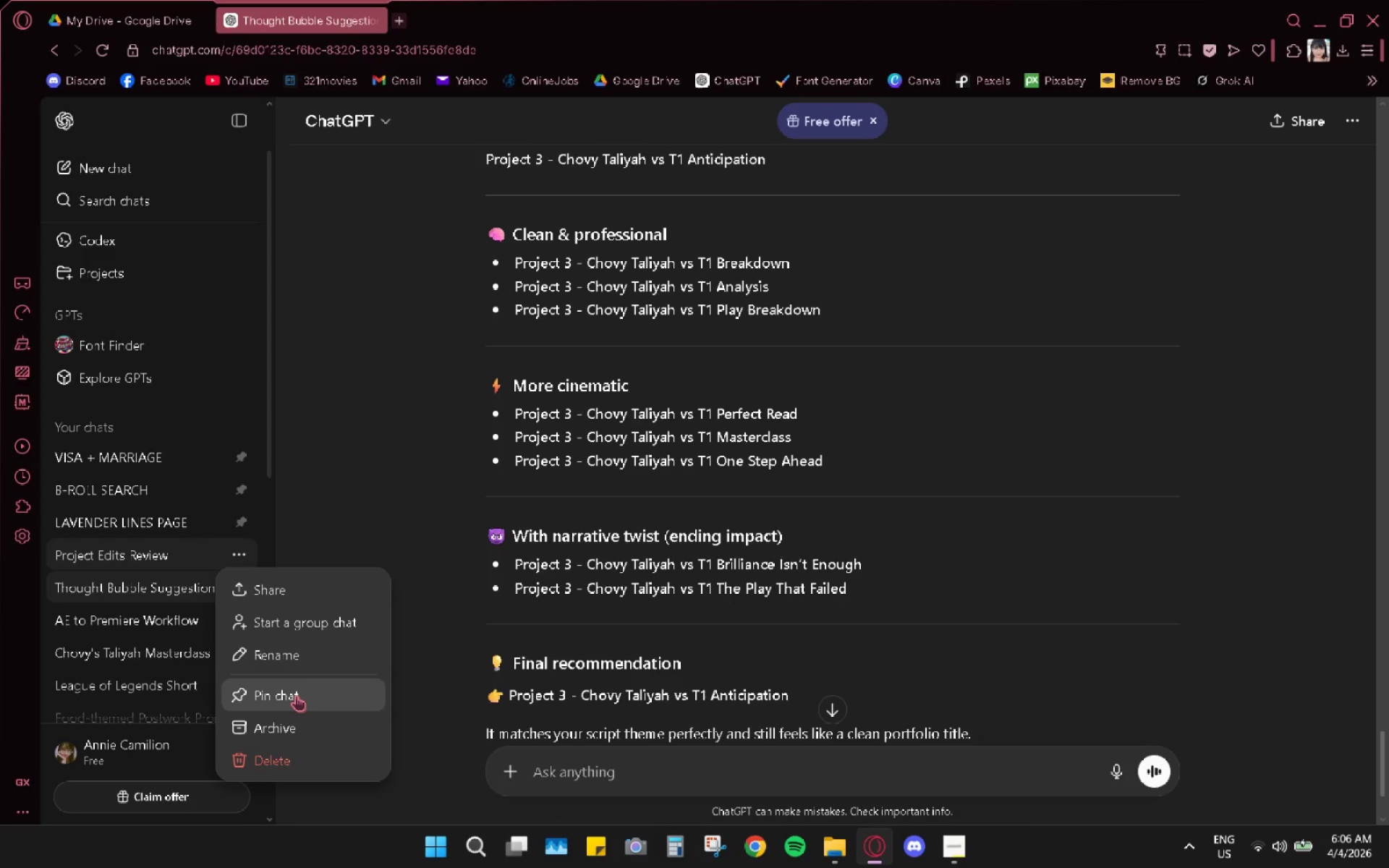 
left_click([296, 695])
 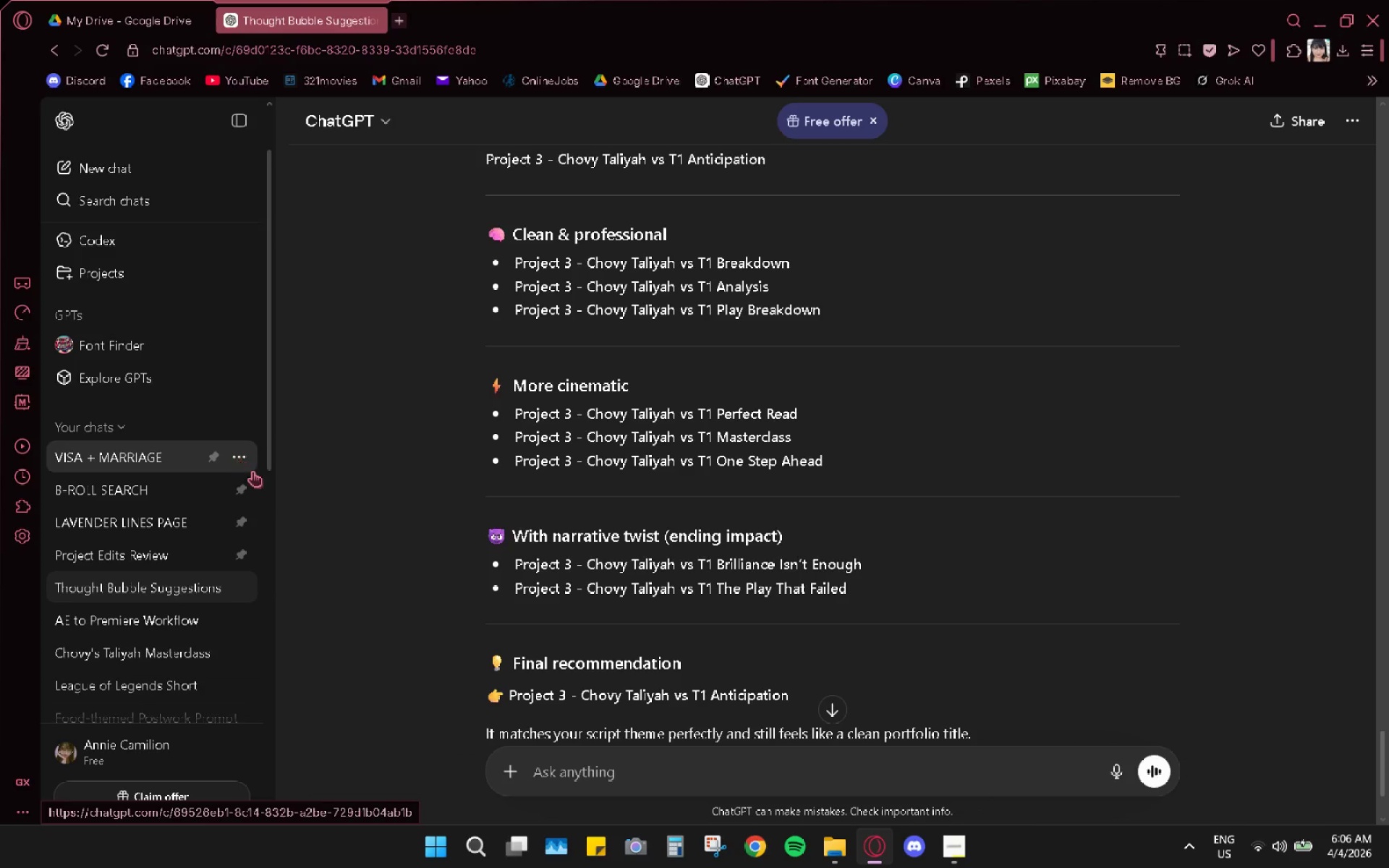 
left_click_drag(start_coordinate=[153, 548], to_coordinate=[152, 441])
 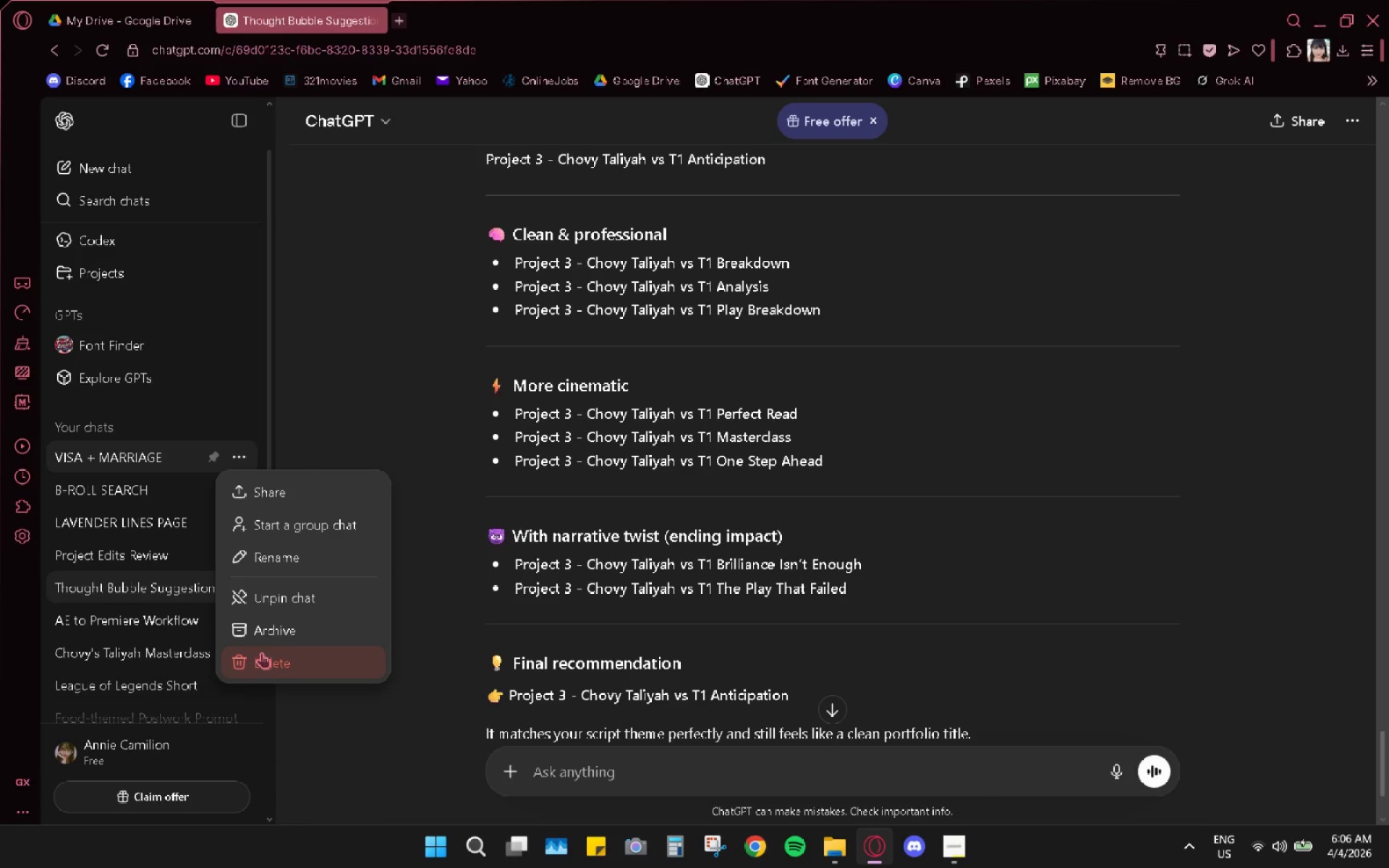 
left_click([271, 605])
 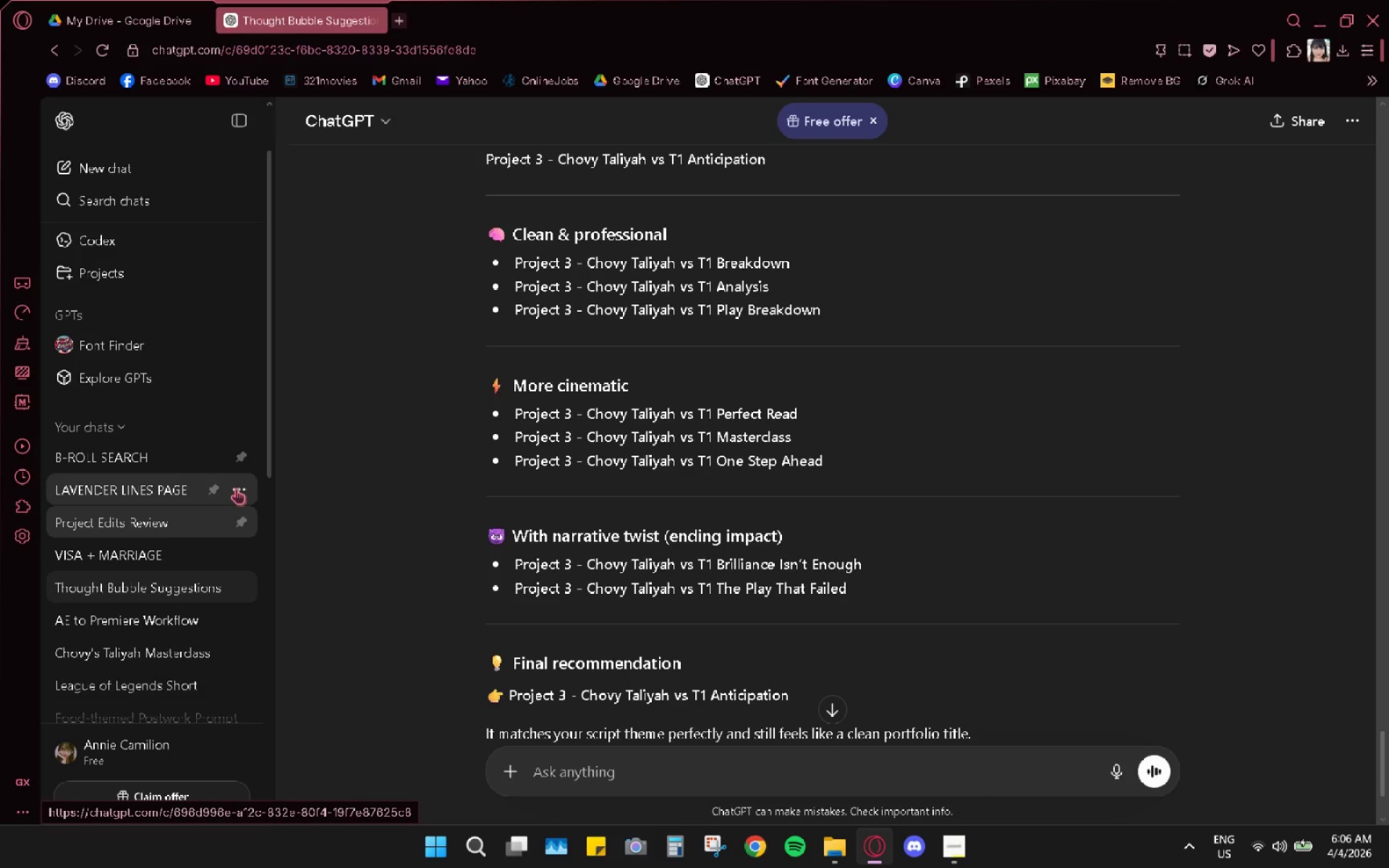 
left_click([246, 495])
 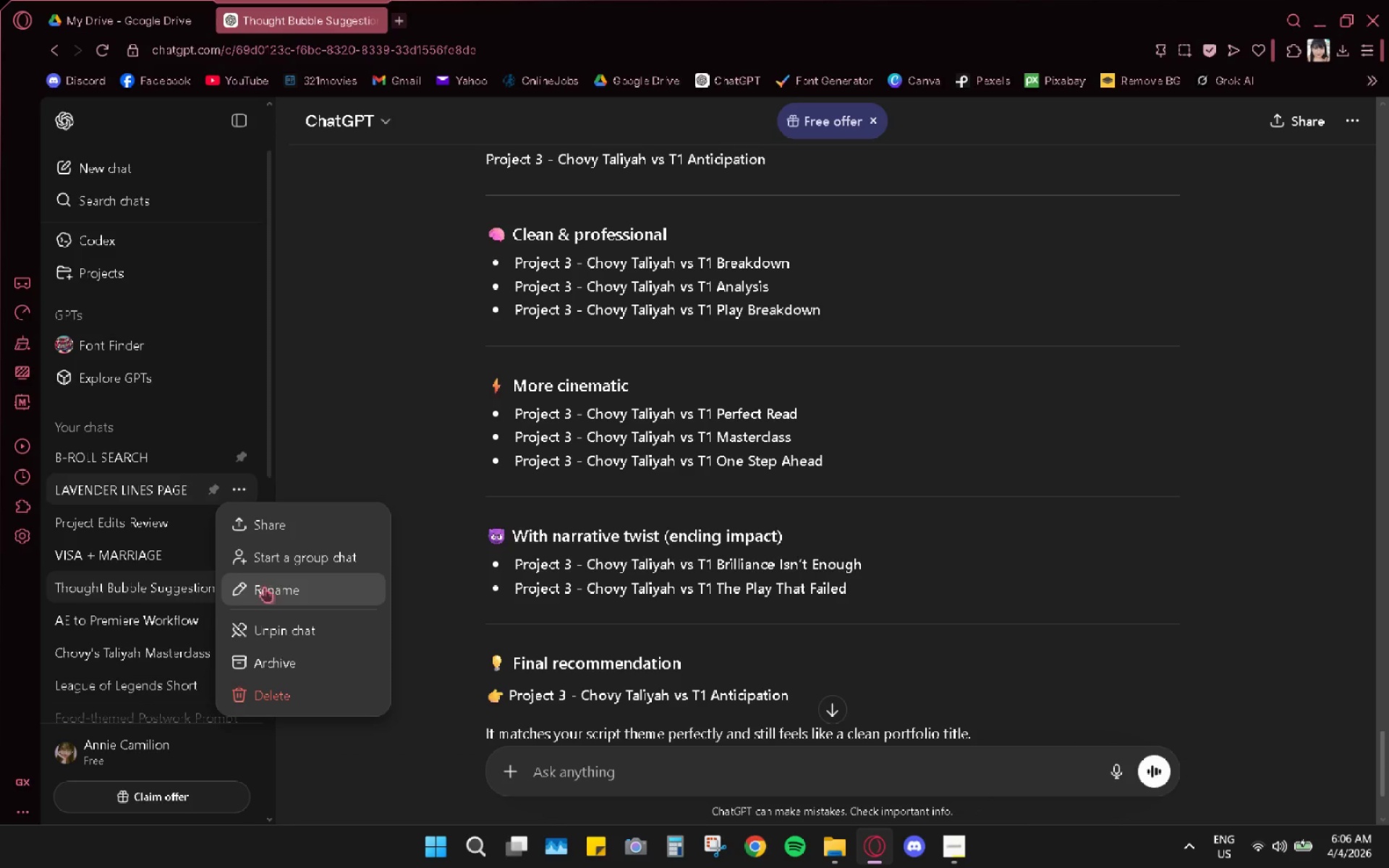 
left_click([261, 619])